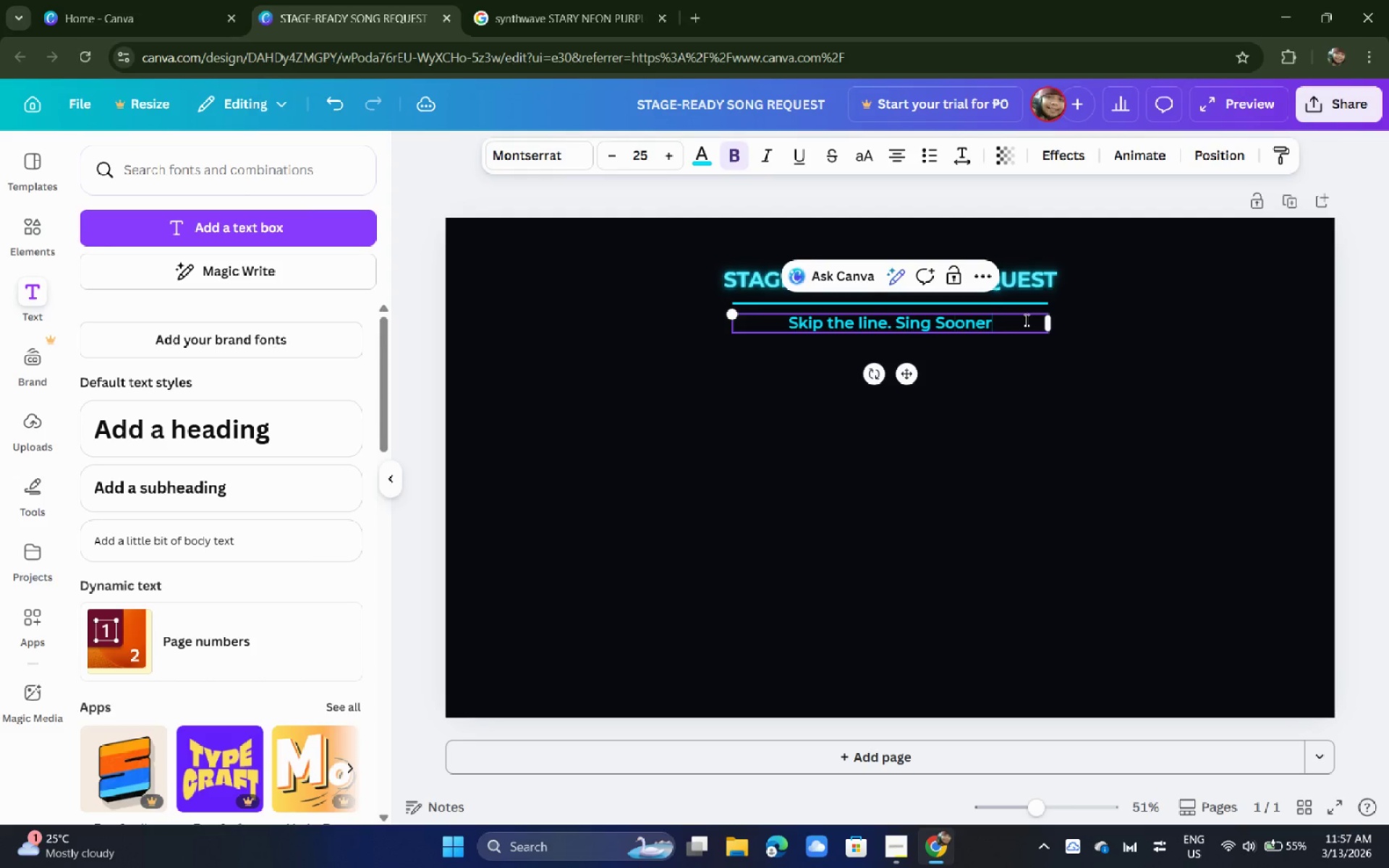 
left_click_drag(start_coordinate=[1029, 320], to_coordinate=[765, 320])
 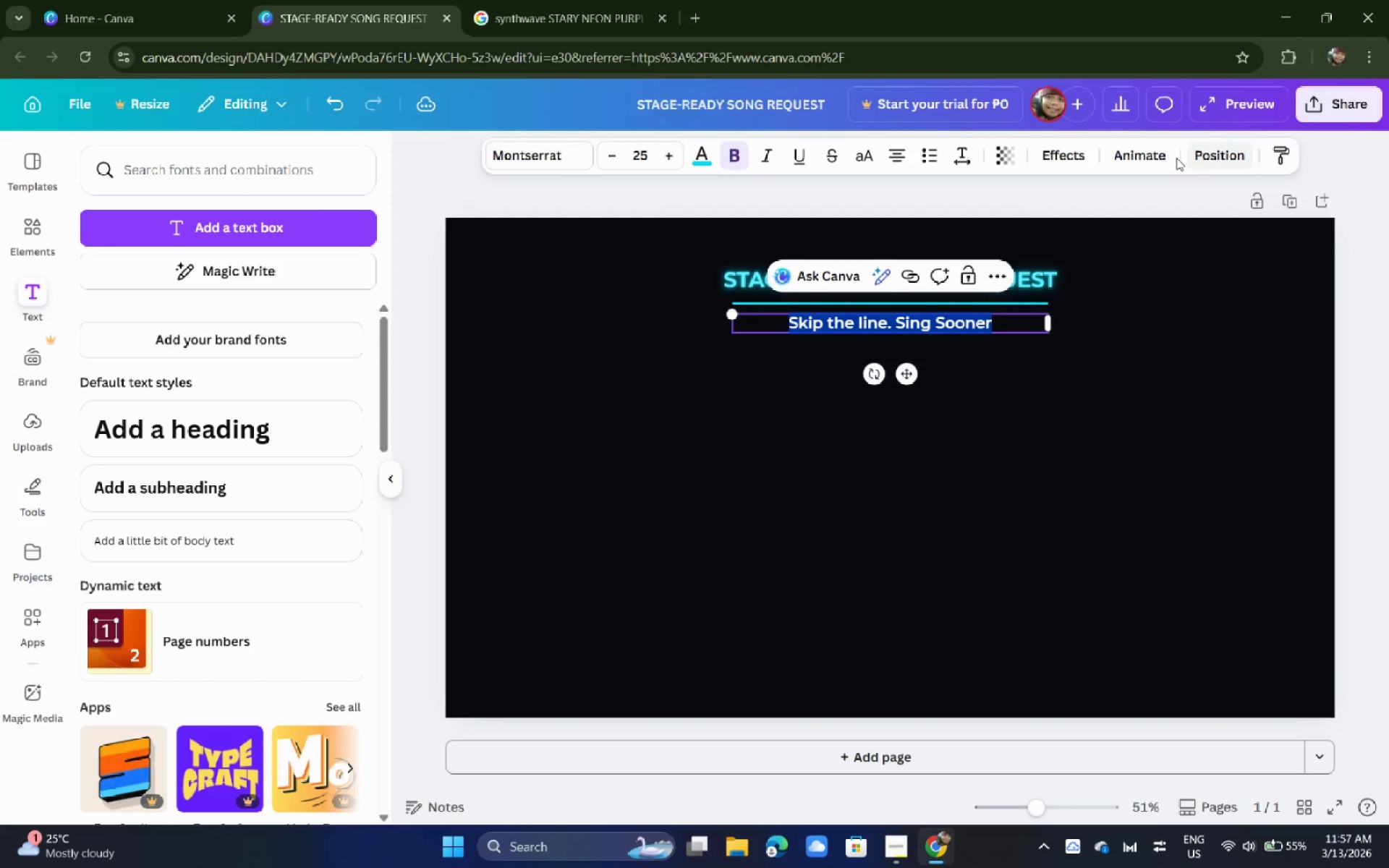 
left_click([1159, 154])
 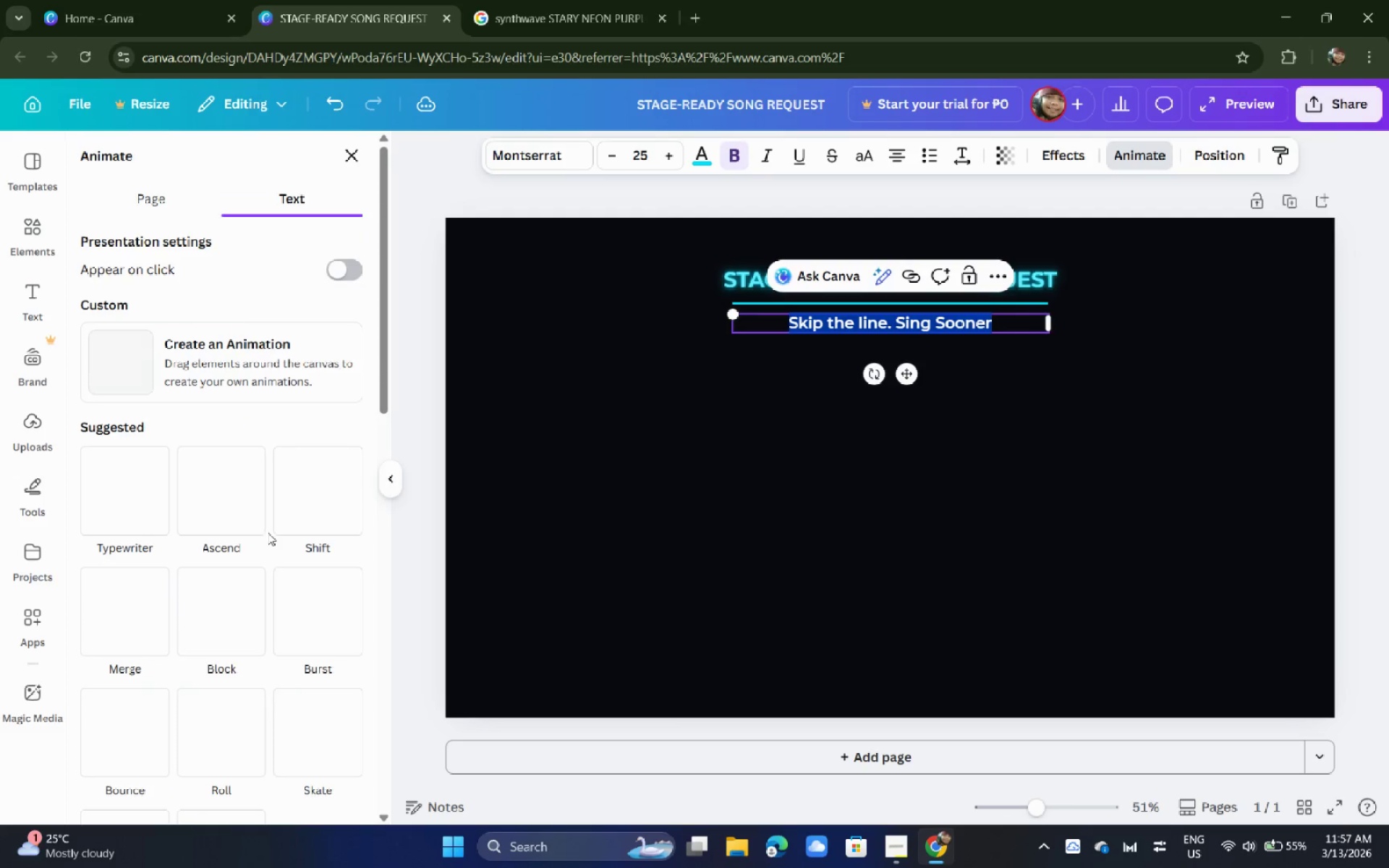 
scroll: coordinate [281, 529], scroll_direction: down, amount: 5.0
 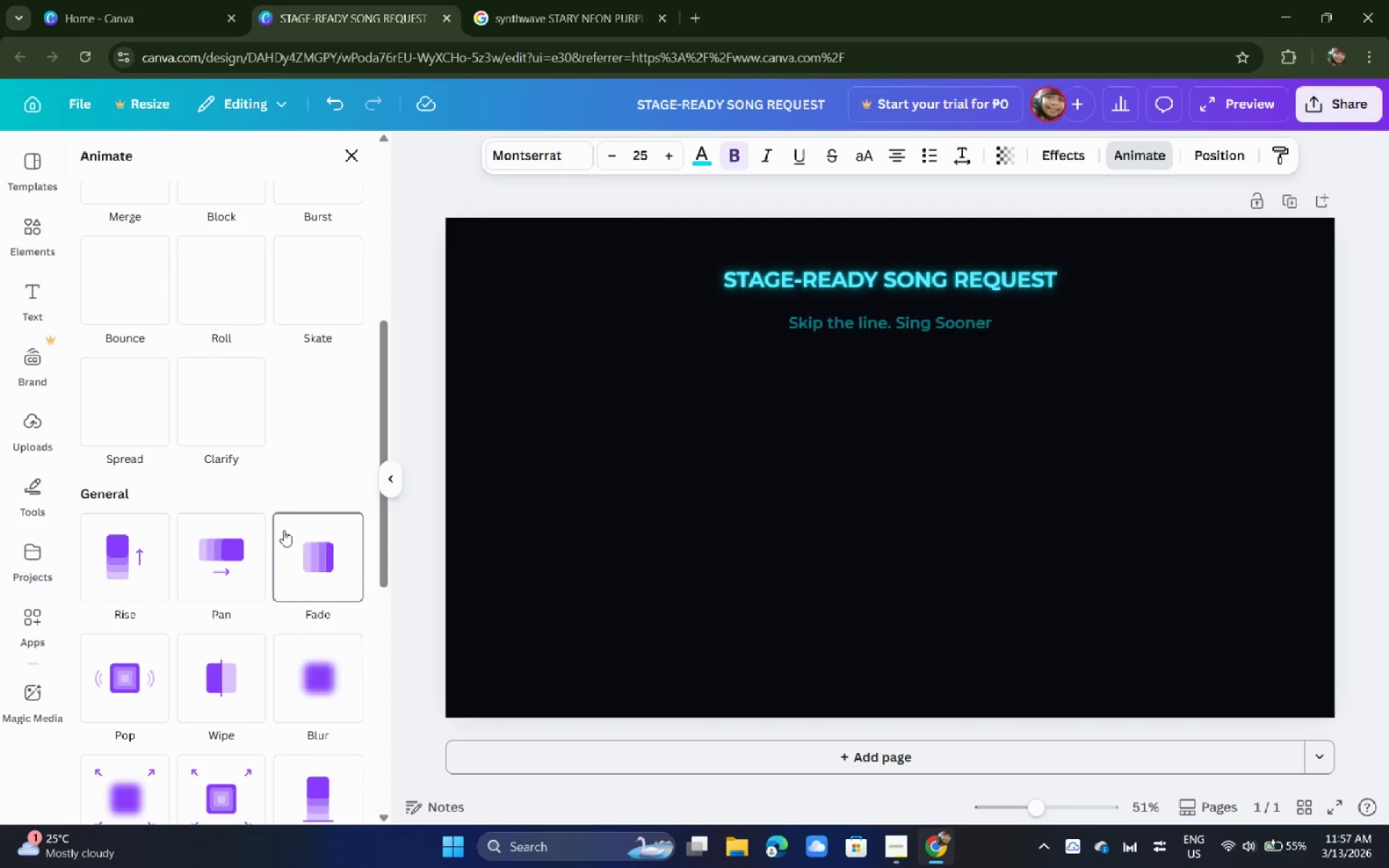 
scroll: coordinate [284, 530], scroll_direction: up, amount: 2.0
 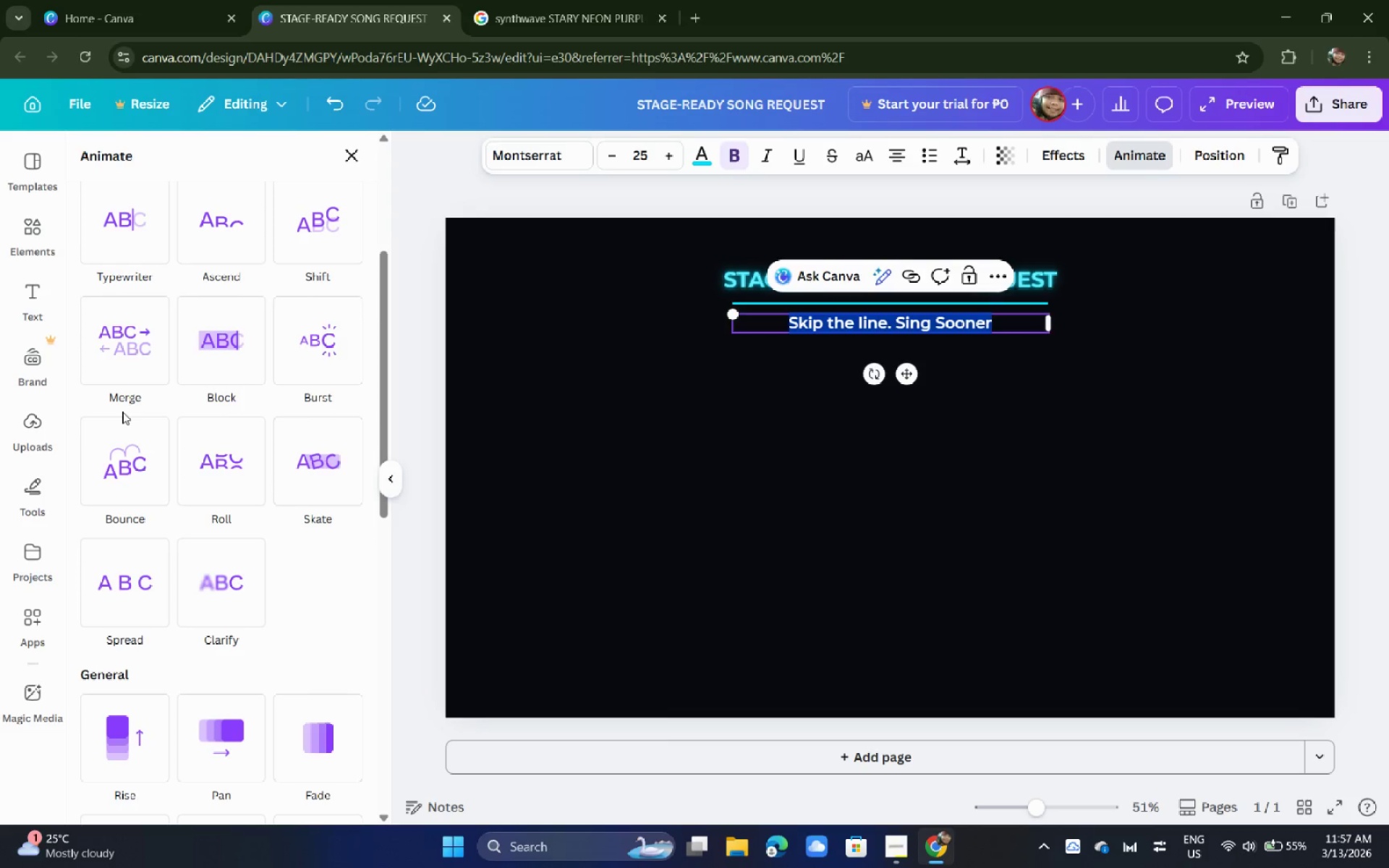 
scroll: coordinate [221, 474], scroll_direction: down, amount: 9.0
 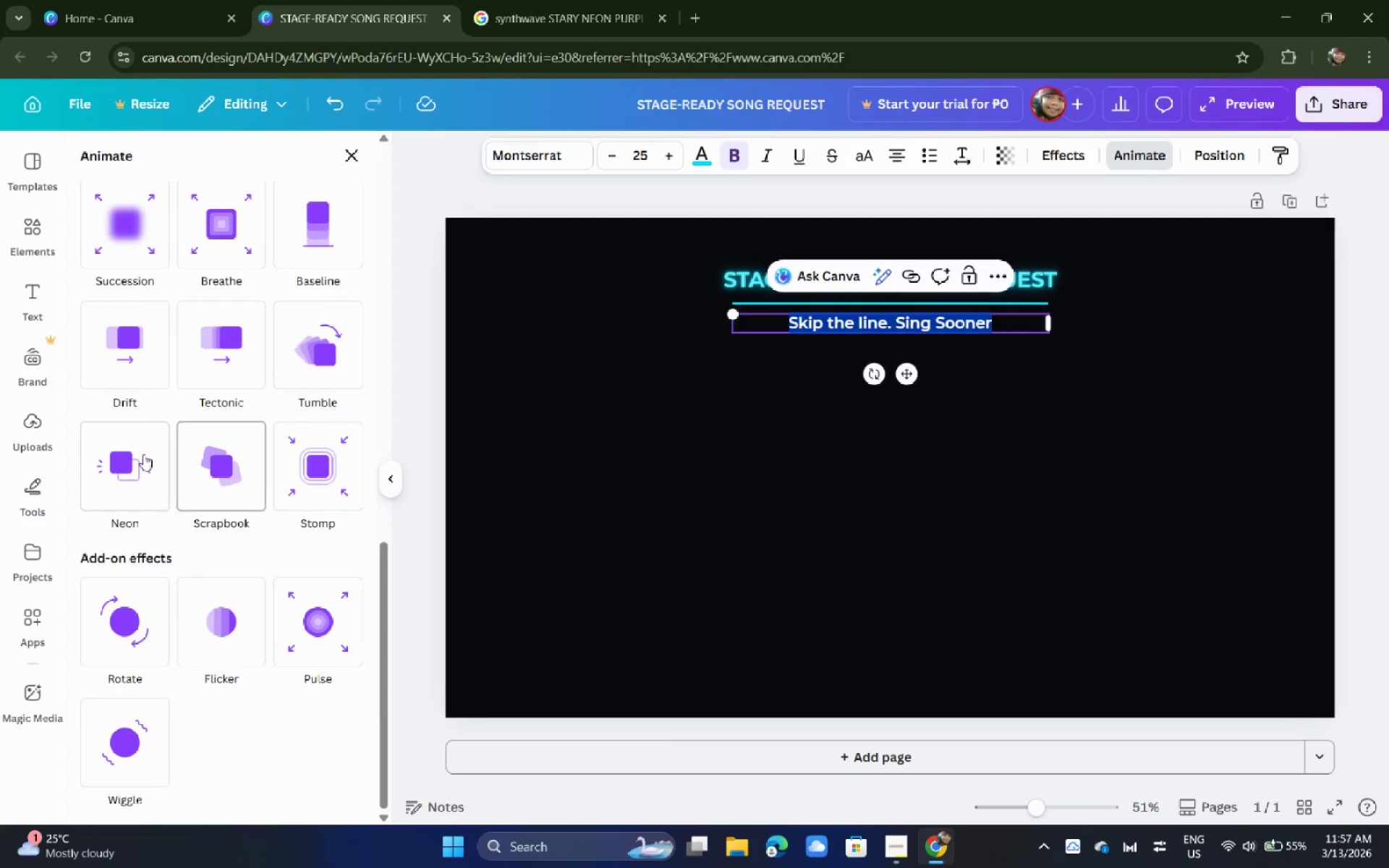 
scroll: coordinate [206, 427], scroll_direction: up, amount: 13.0
 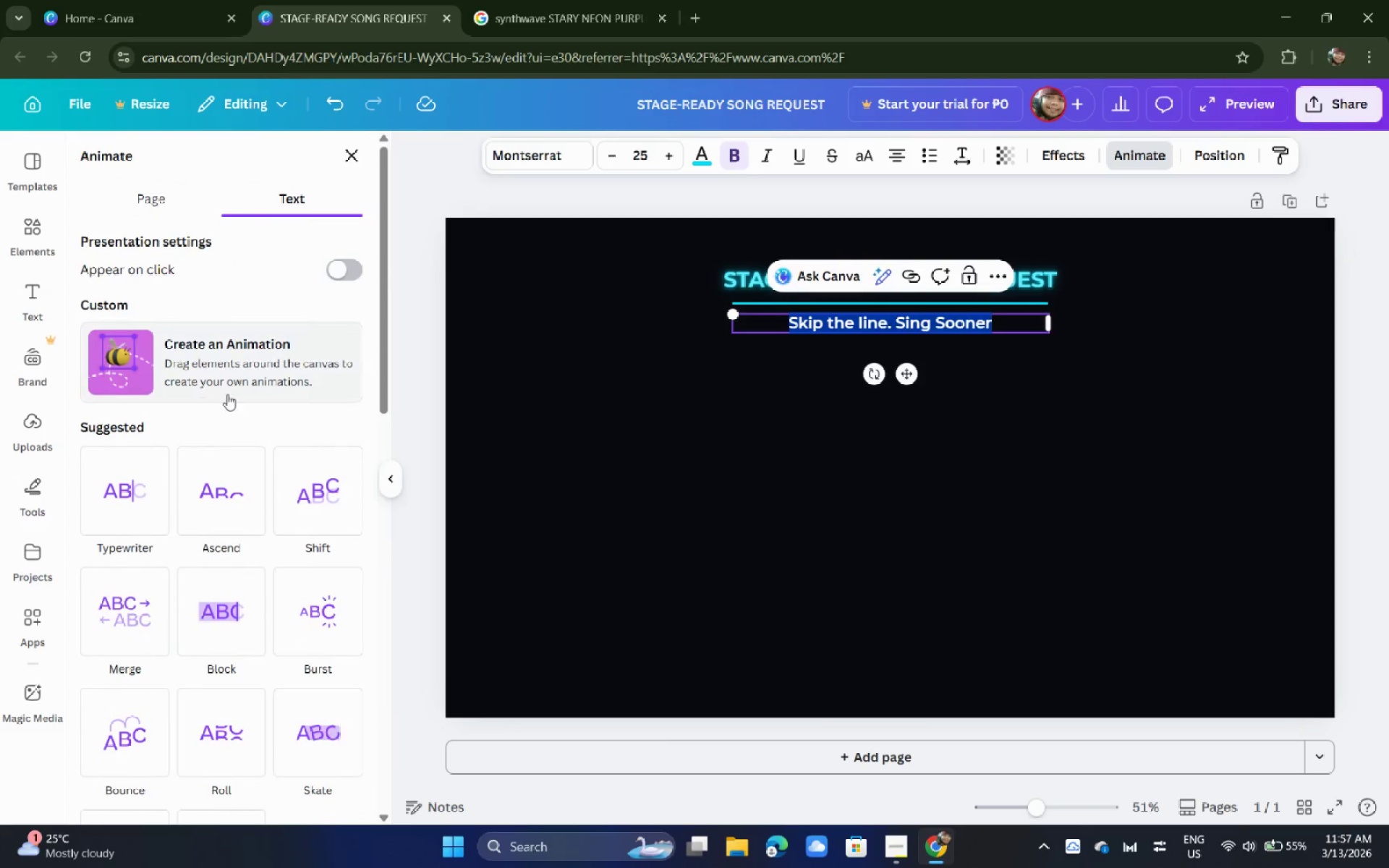 
scroll: coordinate [233, 395], scroll_direction: down, amount: 4.0
 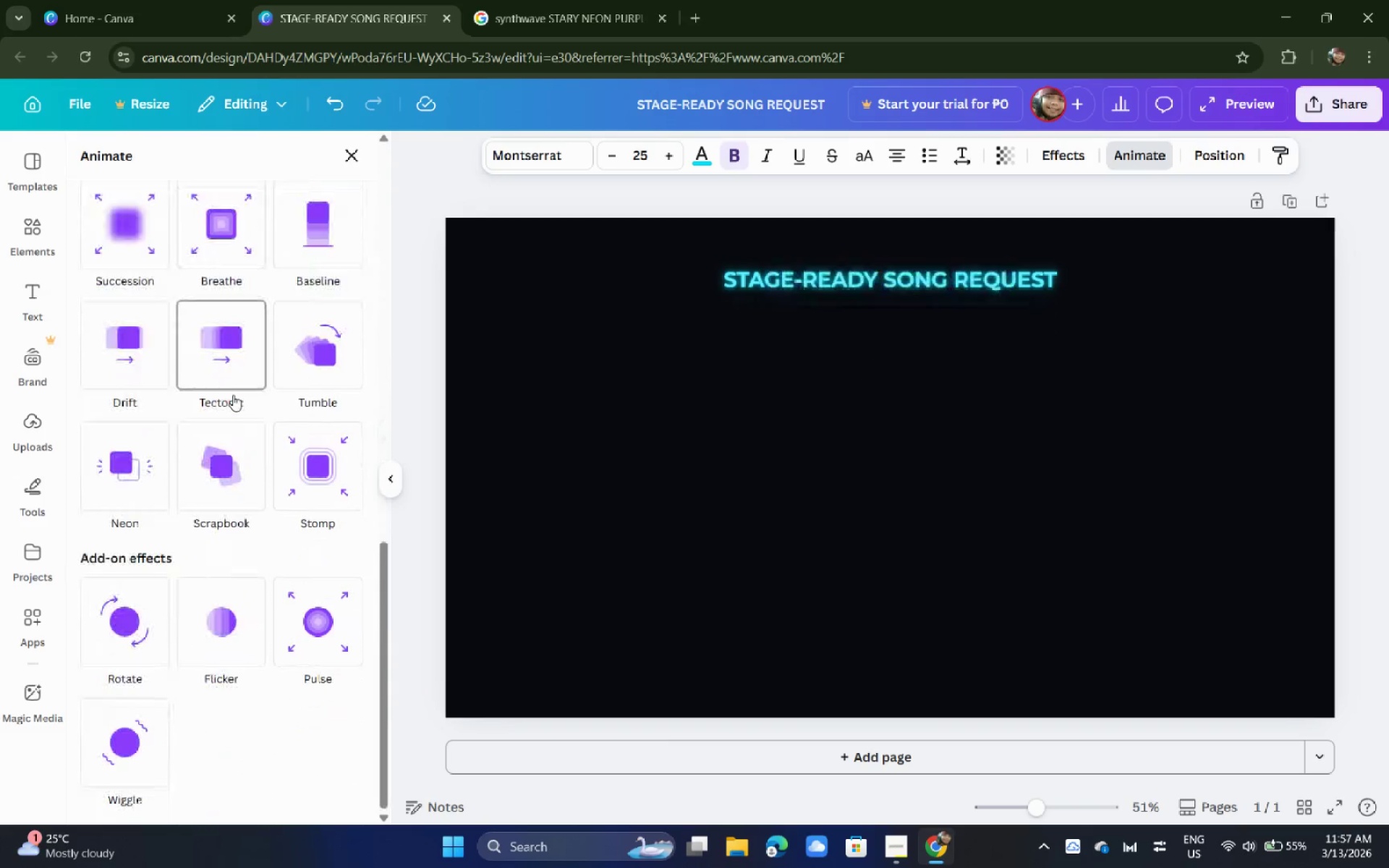 
left_click([1069, 164])
 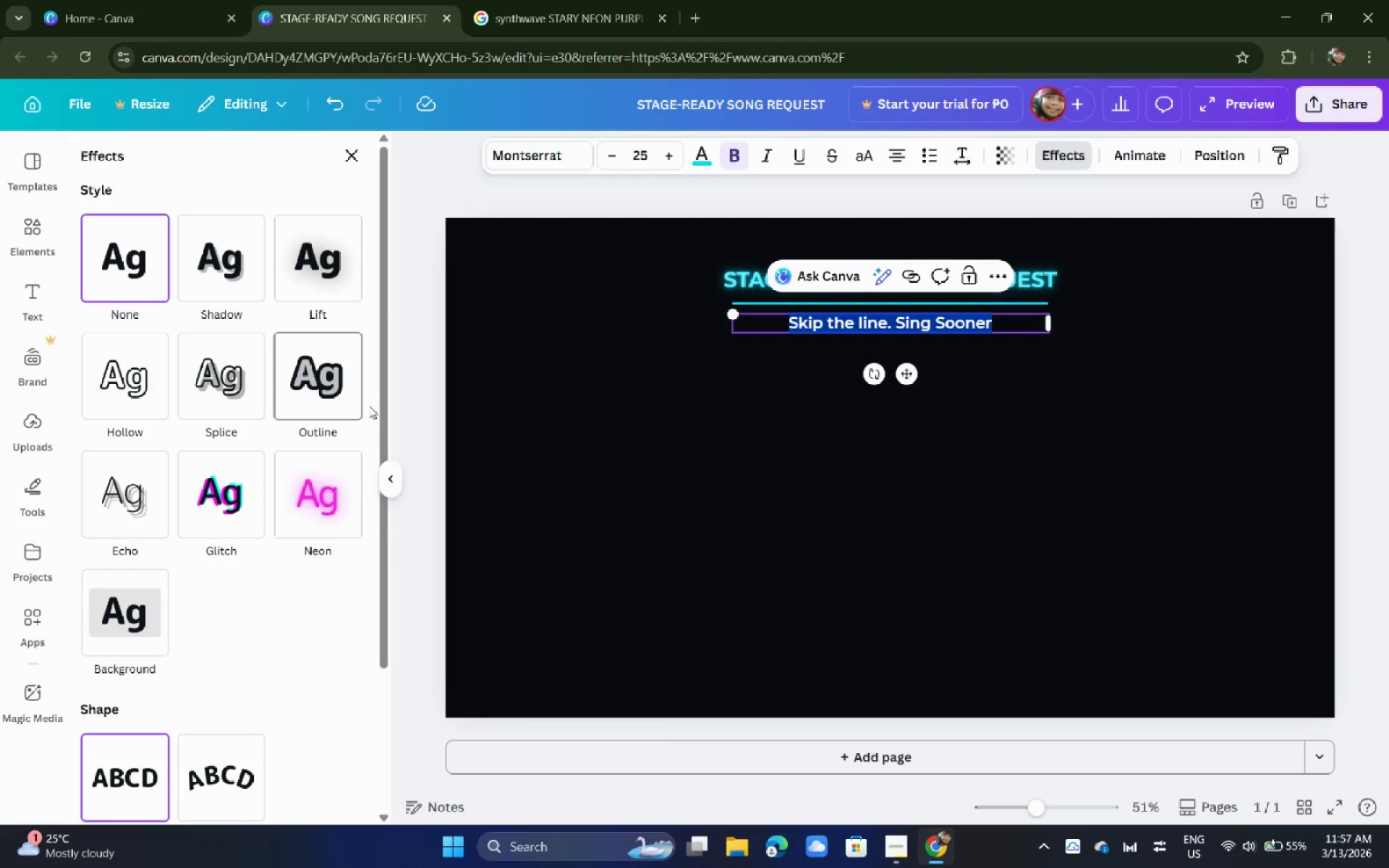 
left_click([310, 479])
 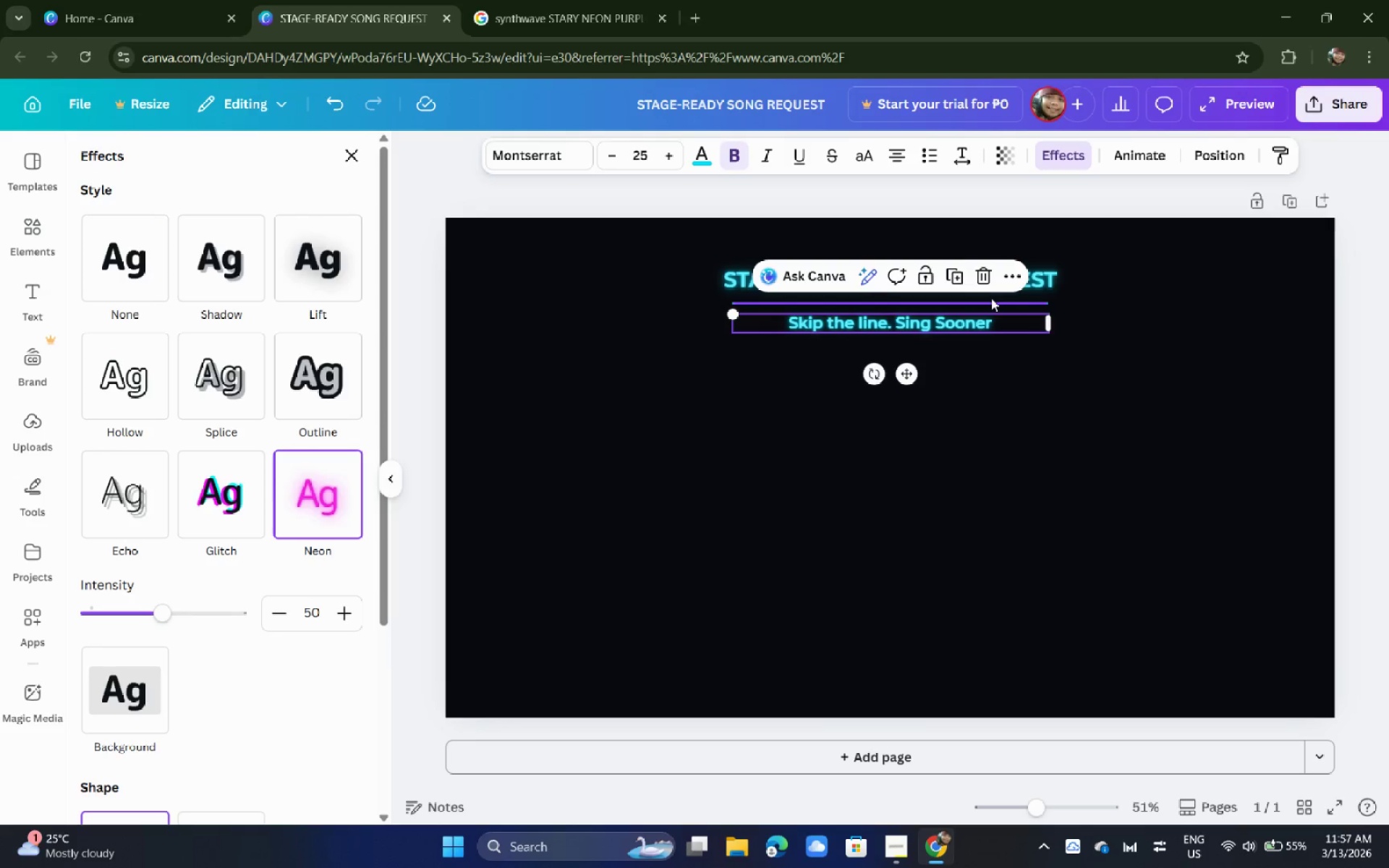 
left_click([991, 302])
 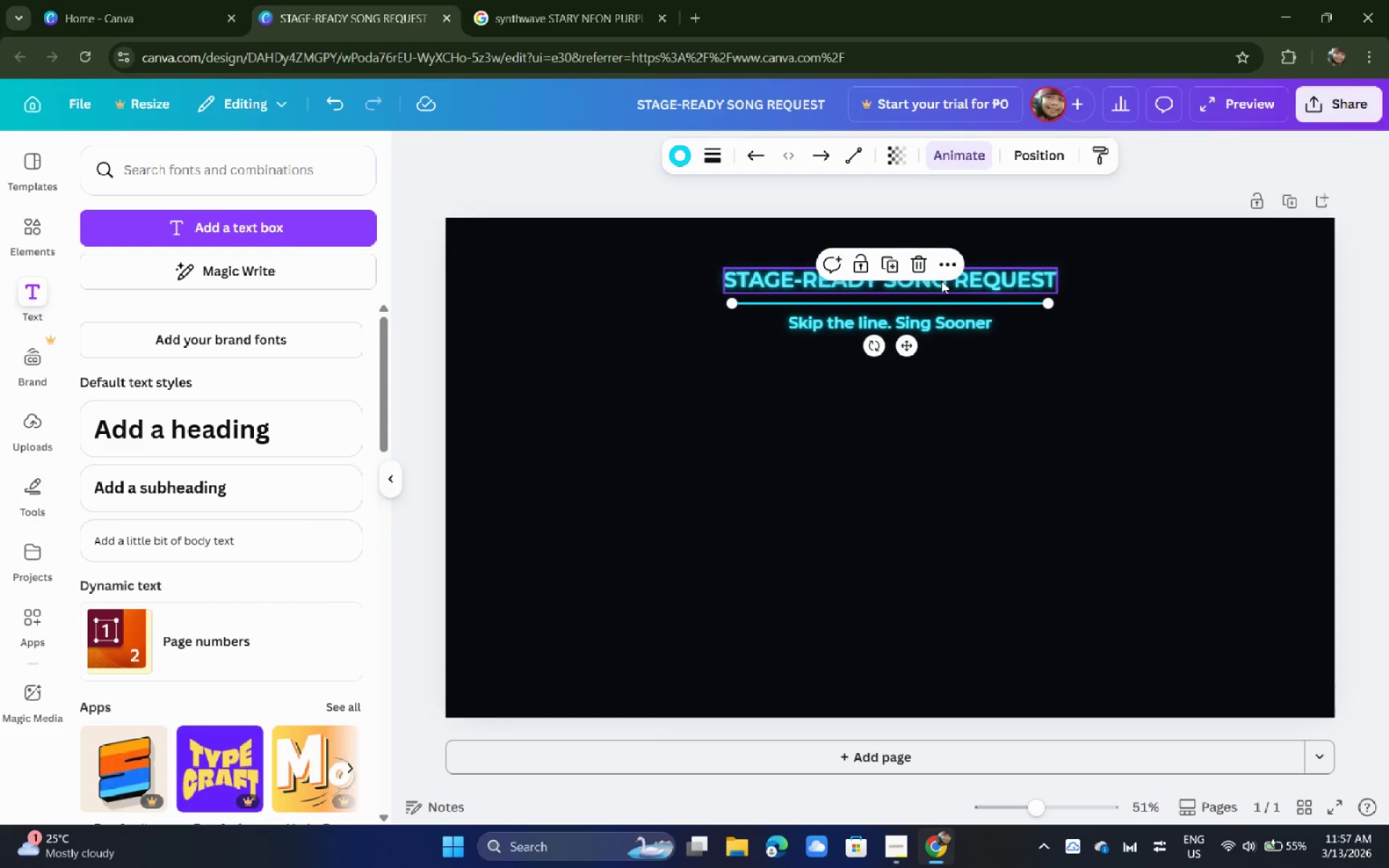 
scroll: coordinate [250, 475], scroll_direction: up, amount: 1.0
 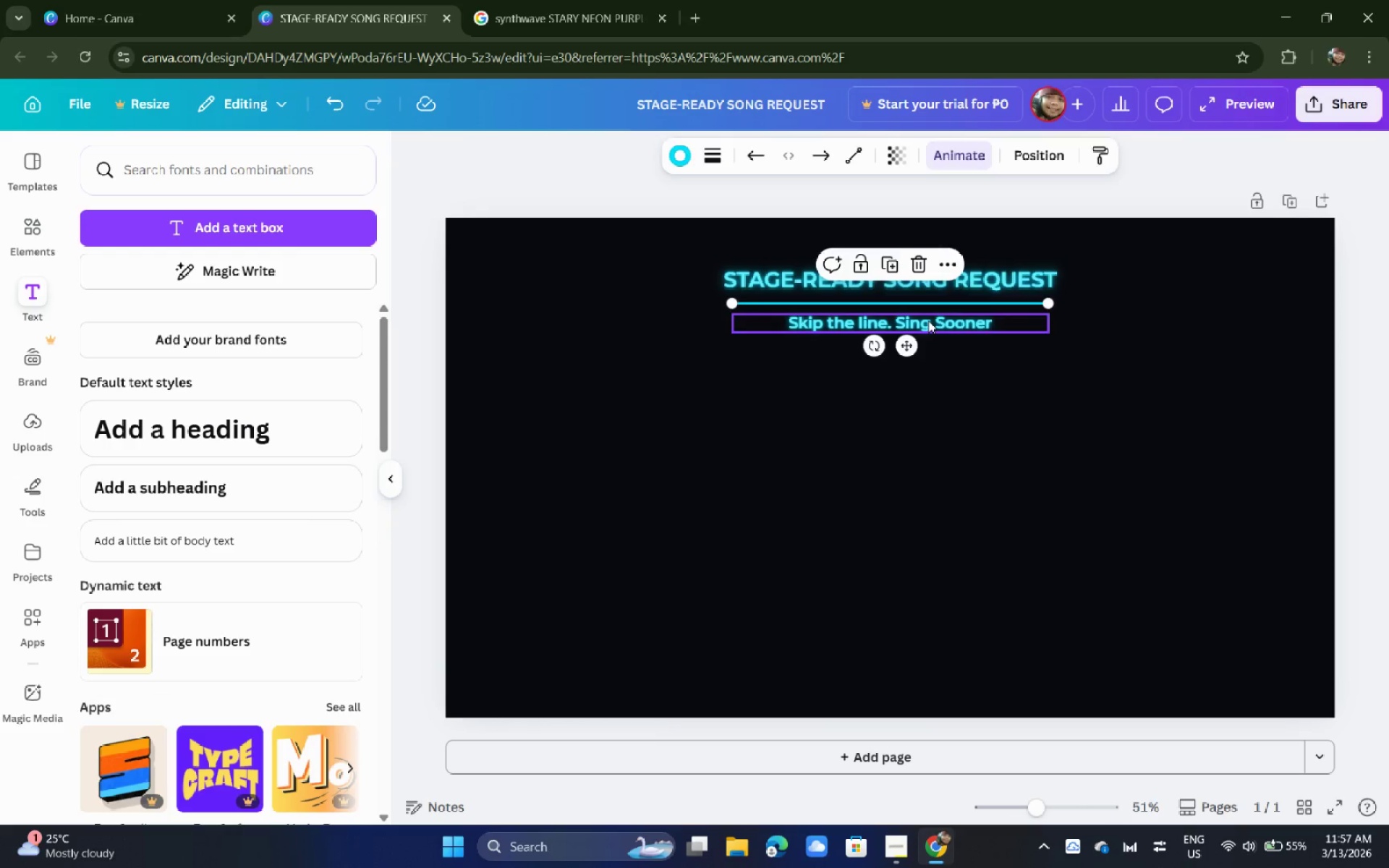 
left_click_drag(start_coordinate=[922, 326], to_coordinate=[926, 323])
 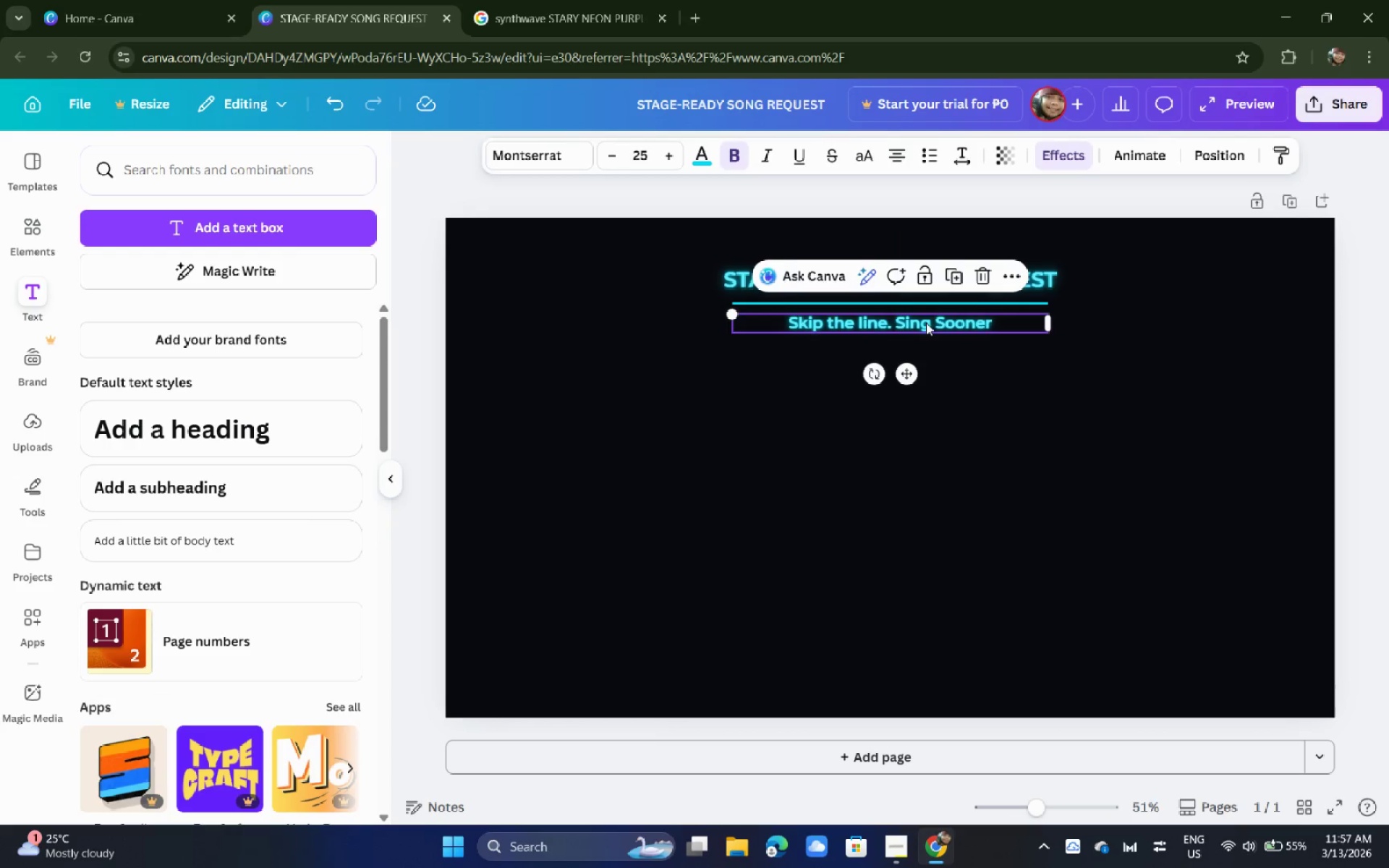 
left_click([931, 323])
 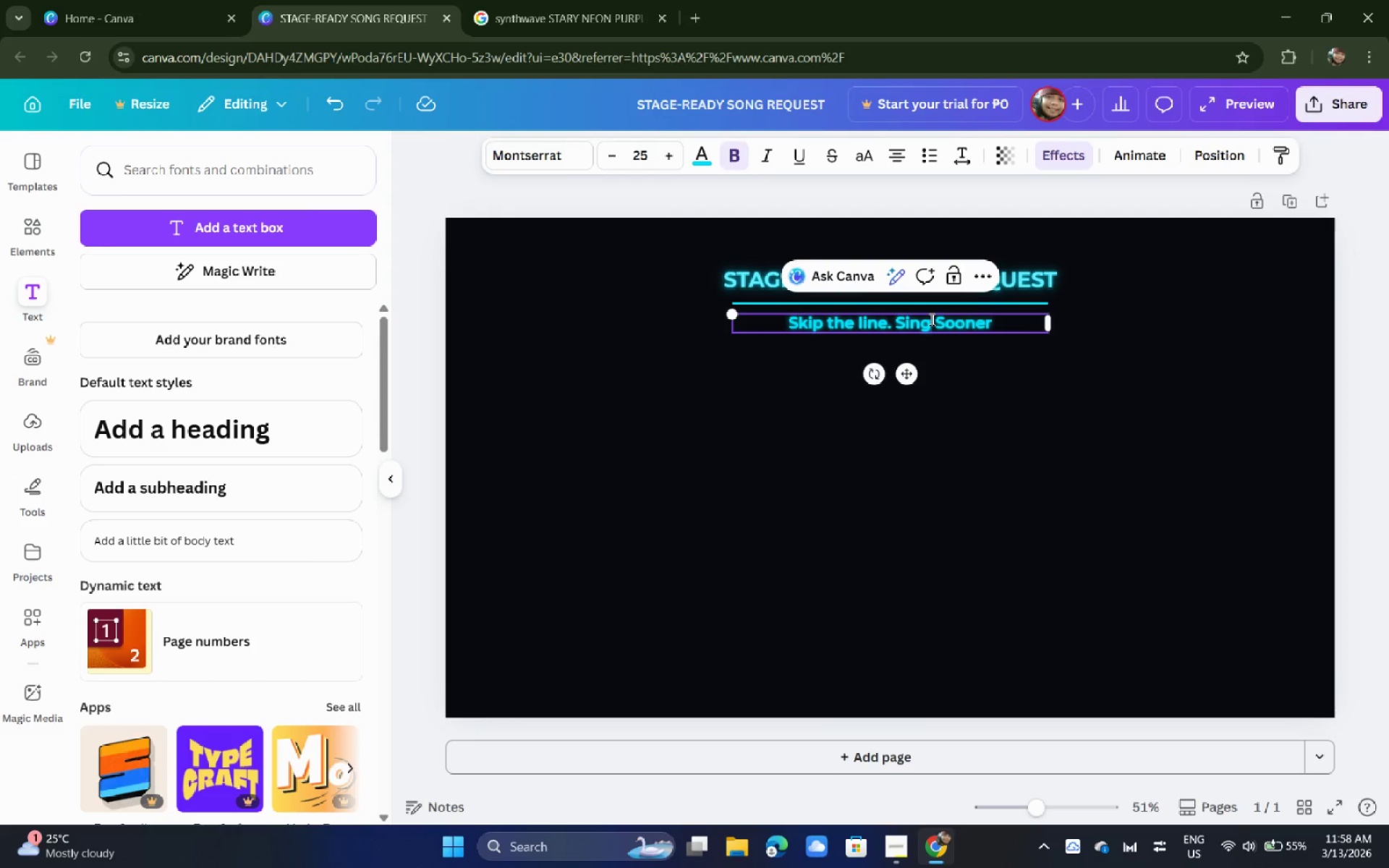 
wait(13.97)
 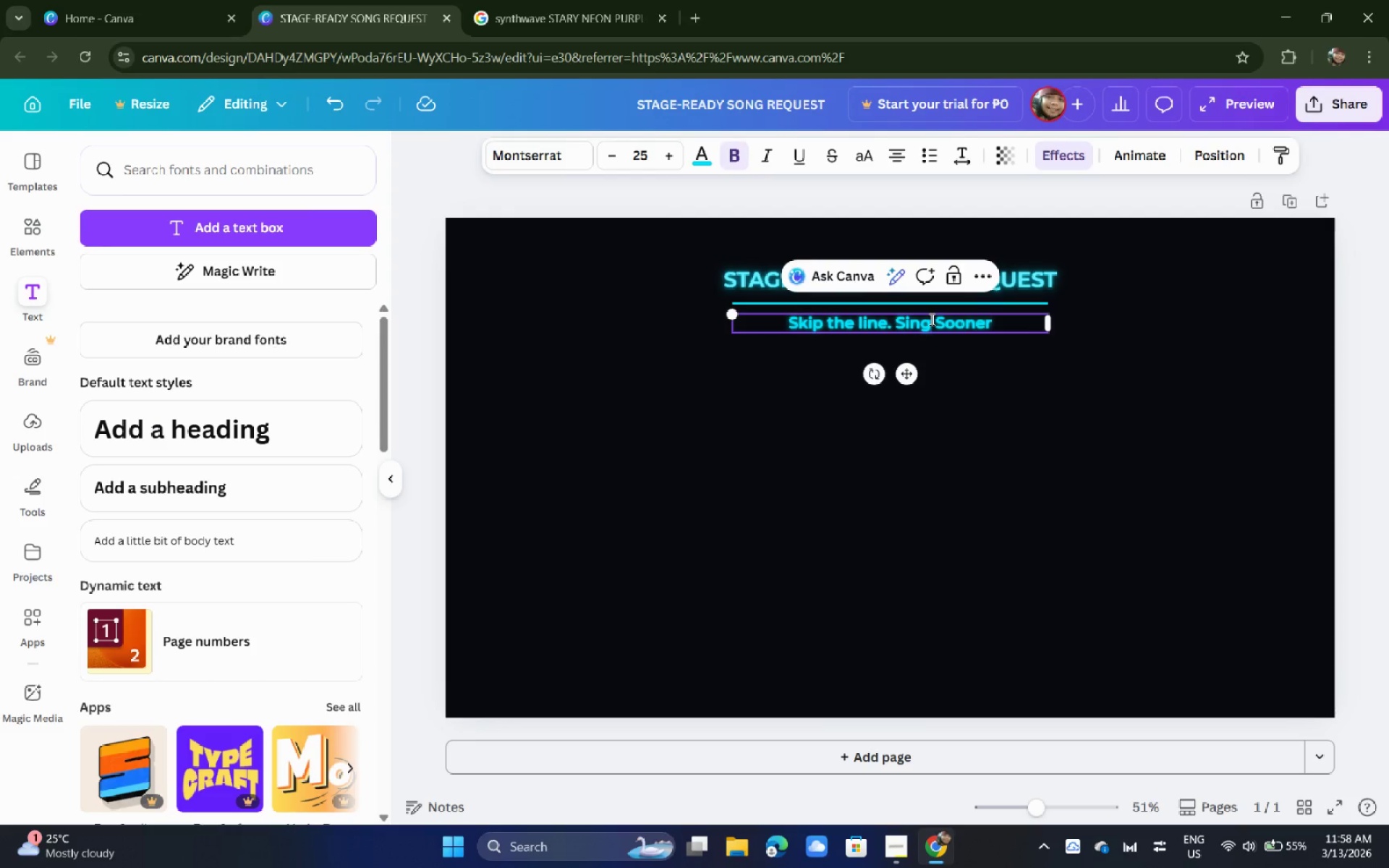 
left_click([932, 331])
 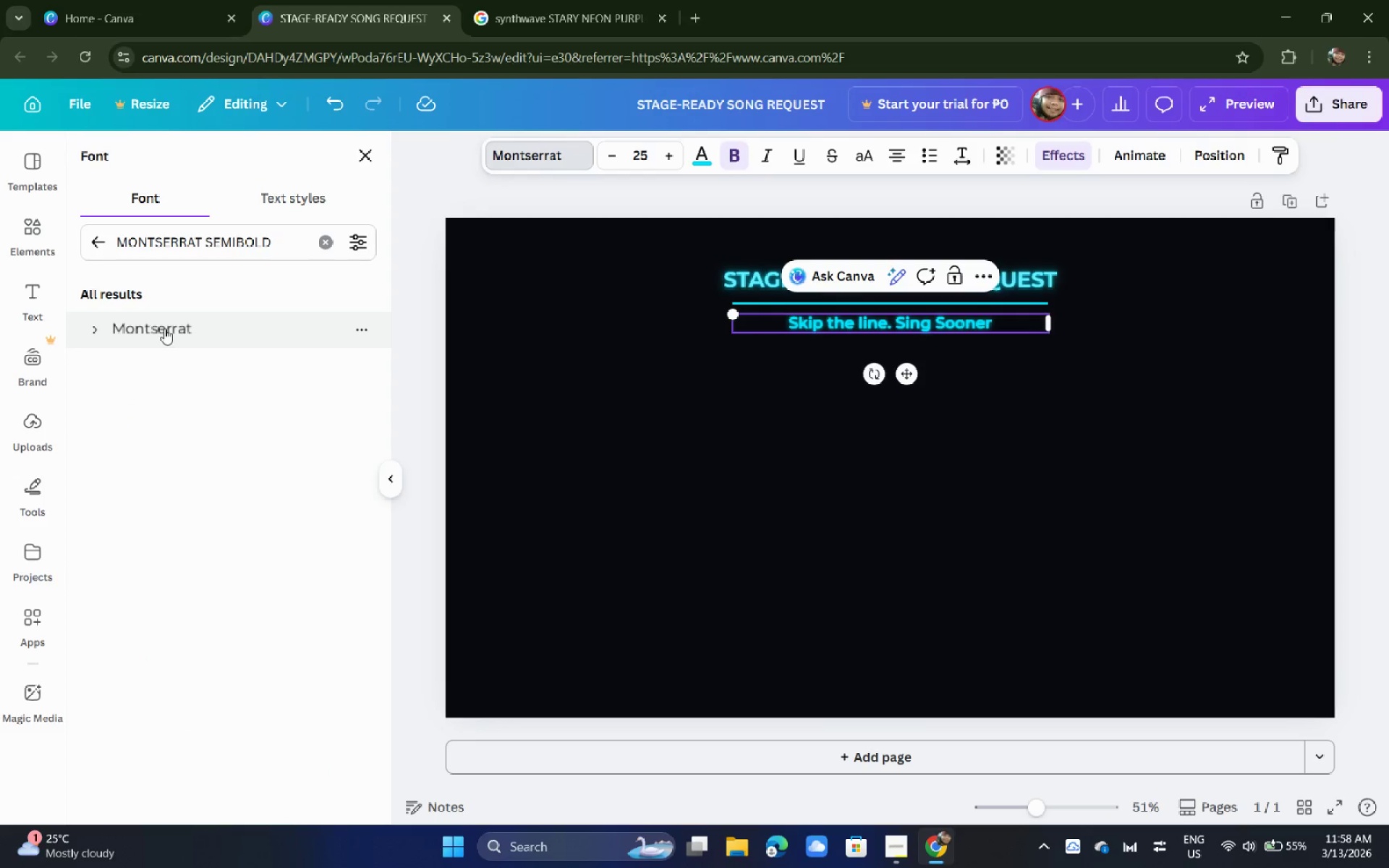 
left_click([92, 332])
 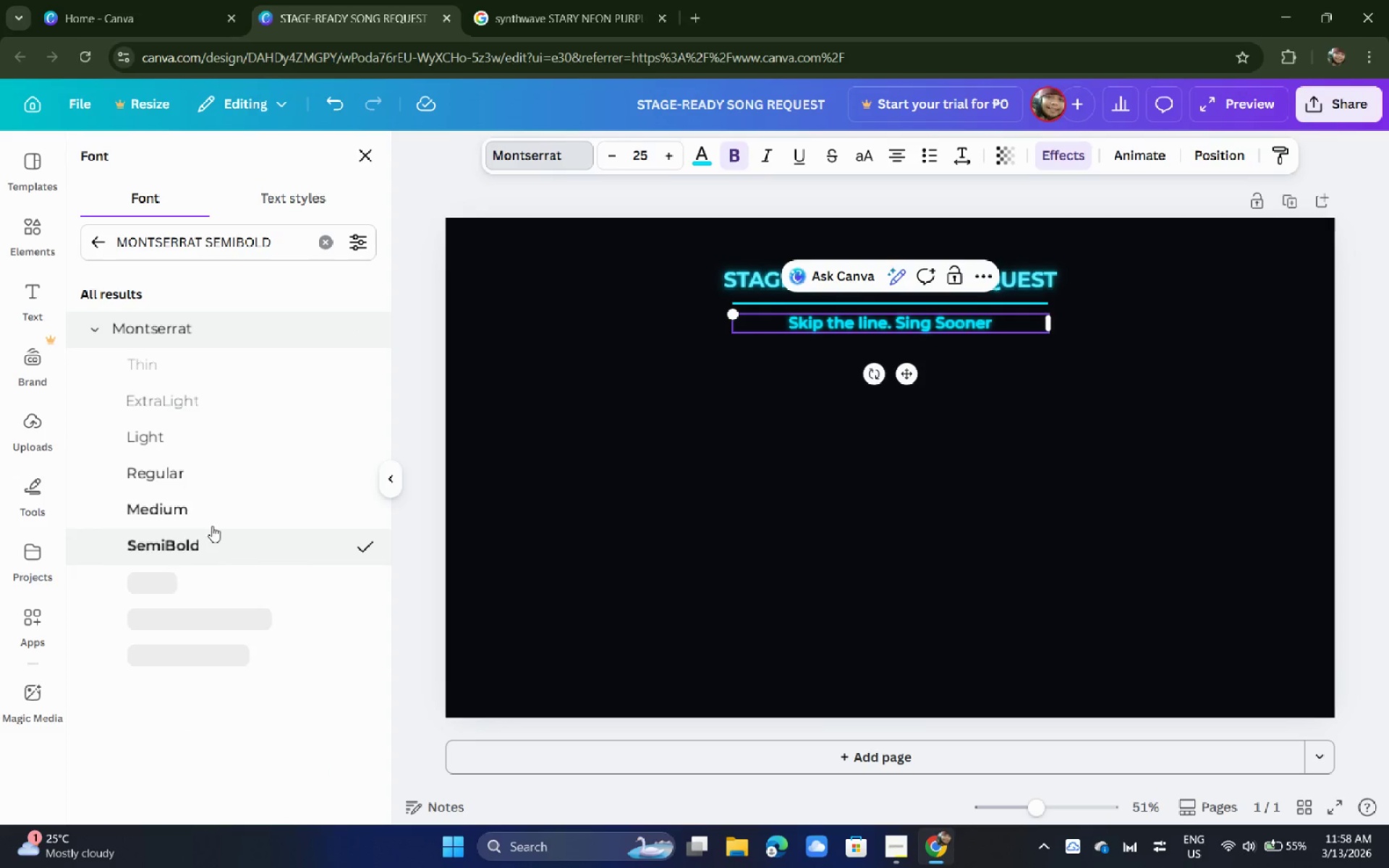 
left_click([187, 470])
 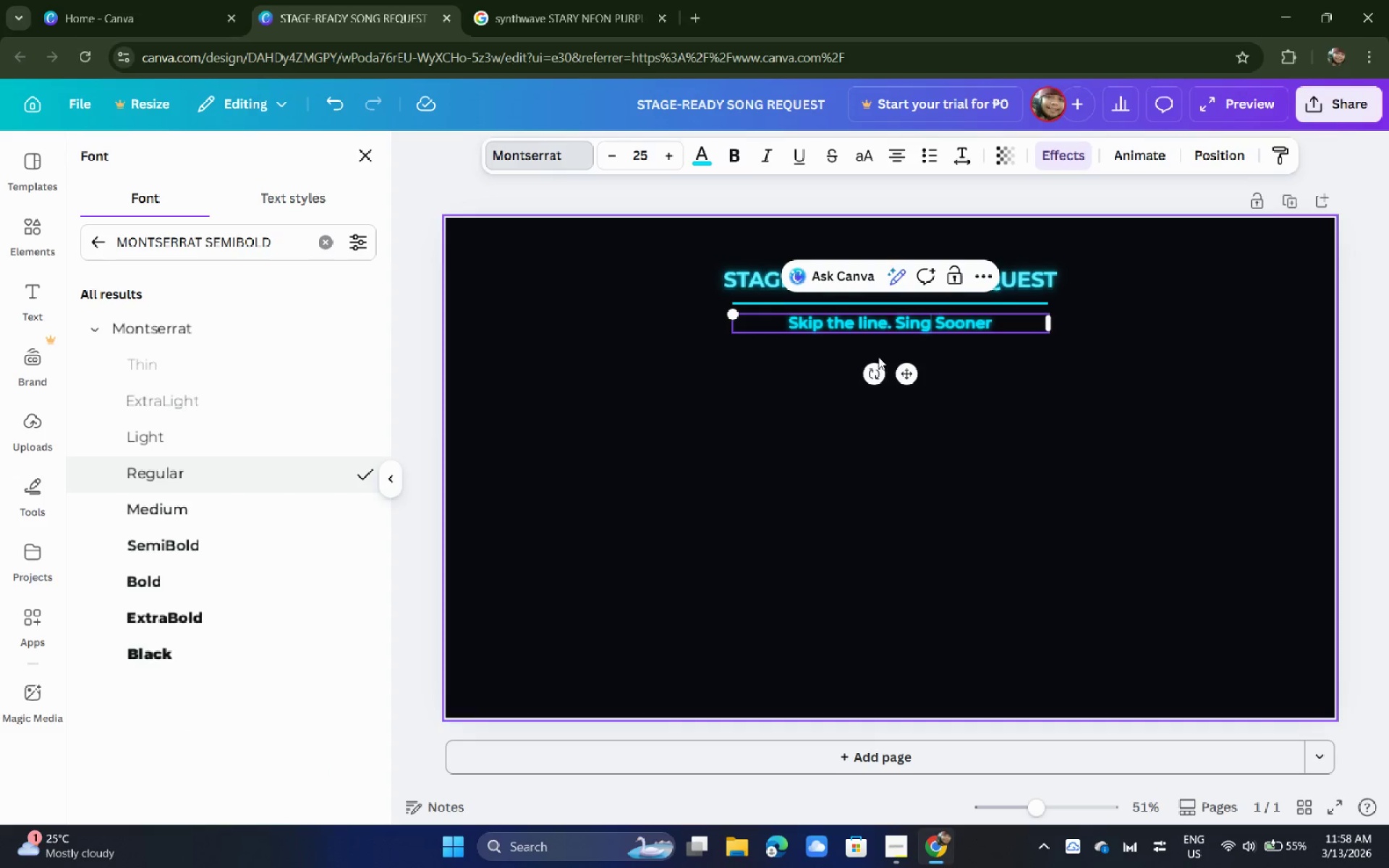 
double_click([888, 323])
 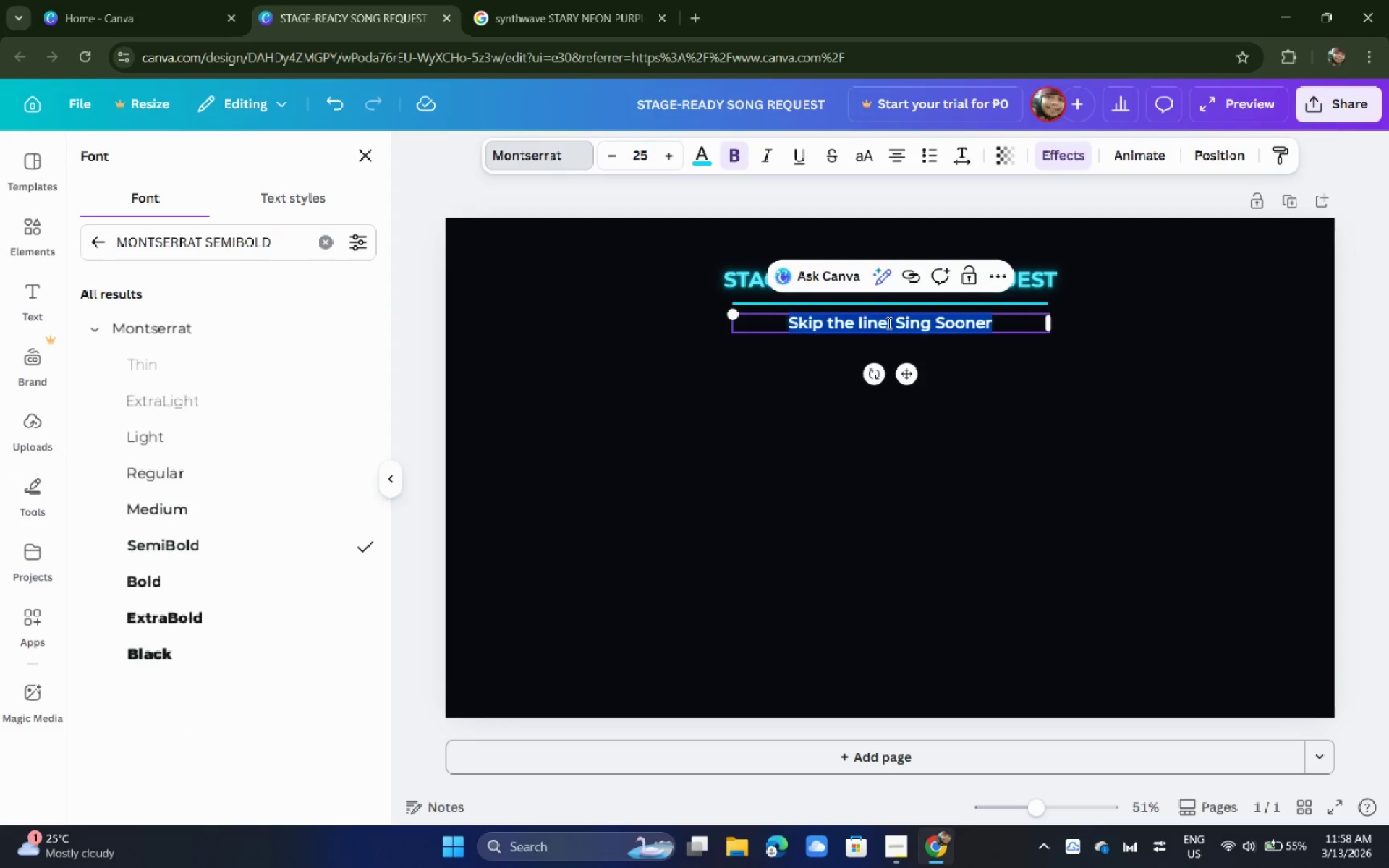 
triple_click([888, 323])
 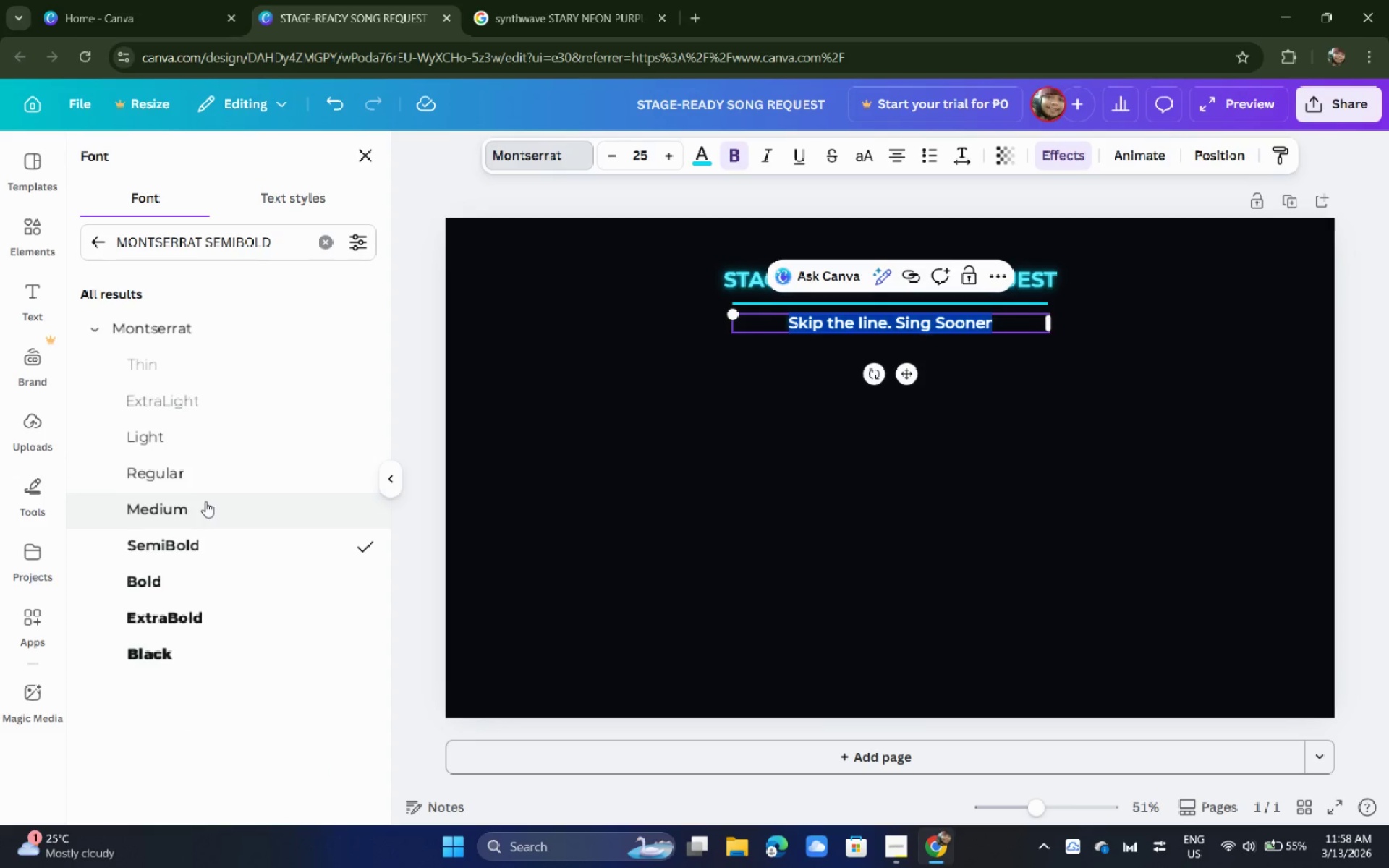 
left_click([197, 475])
 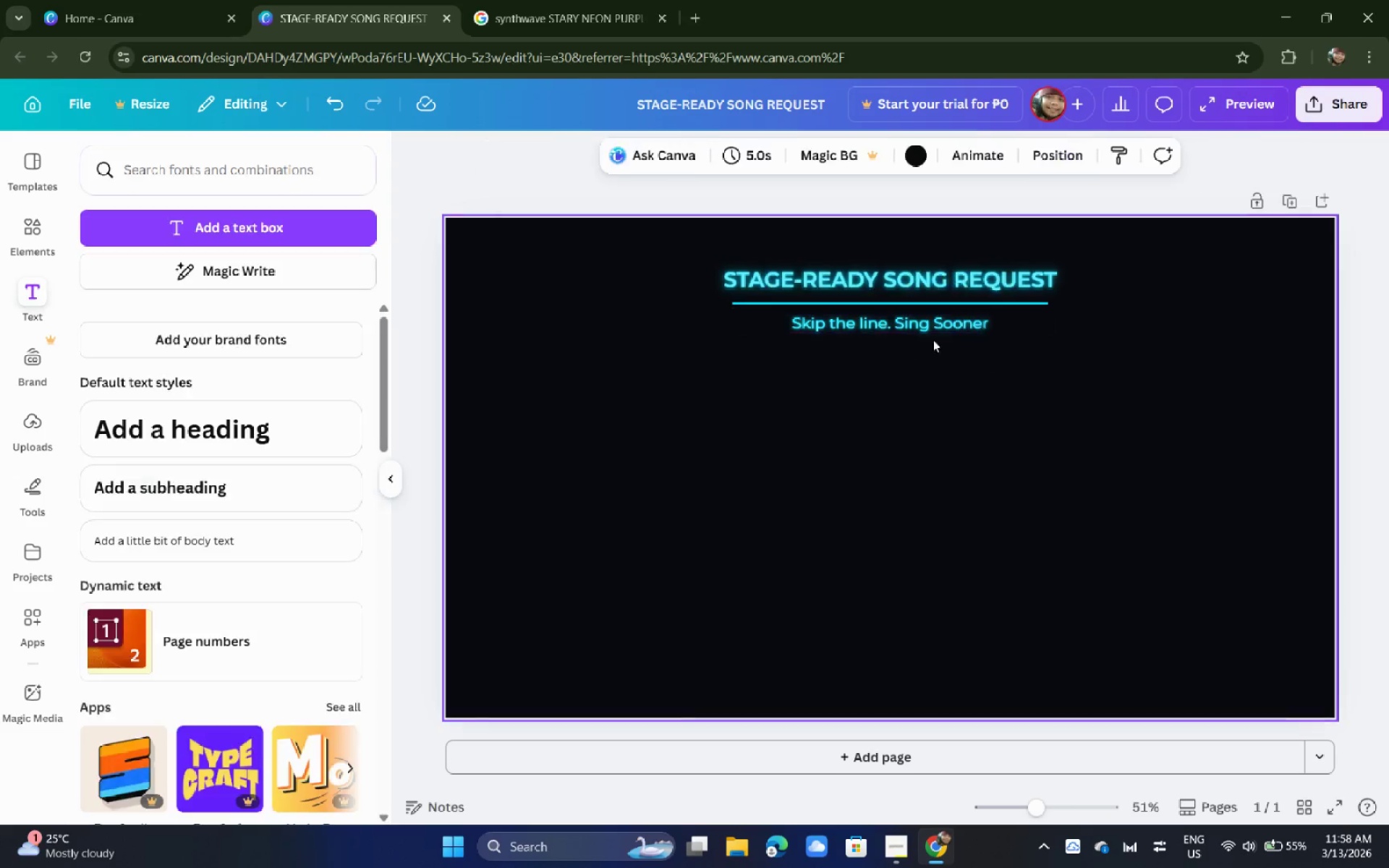 
double_click([928, 323])
 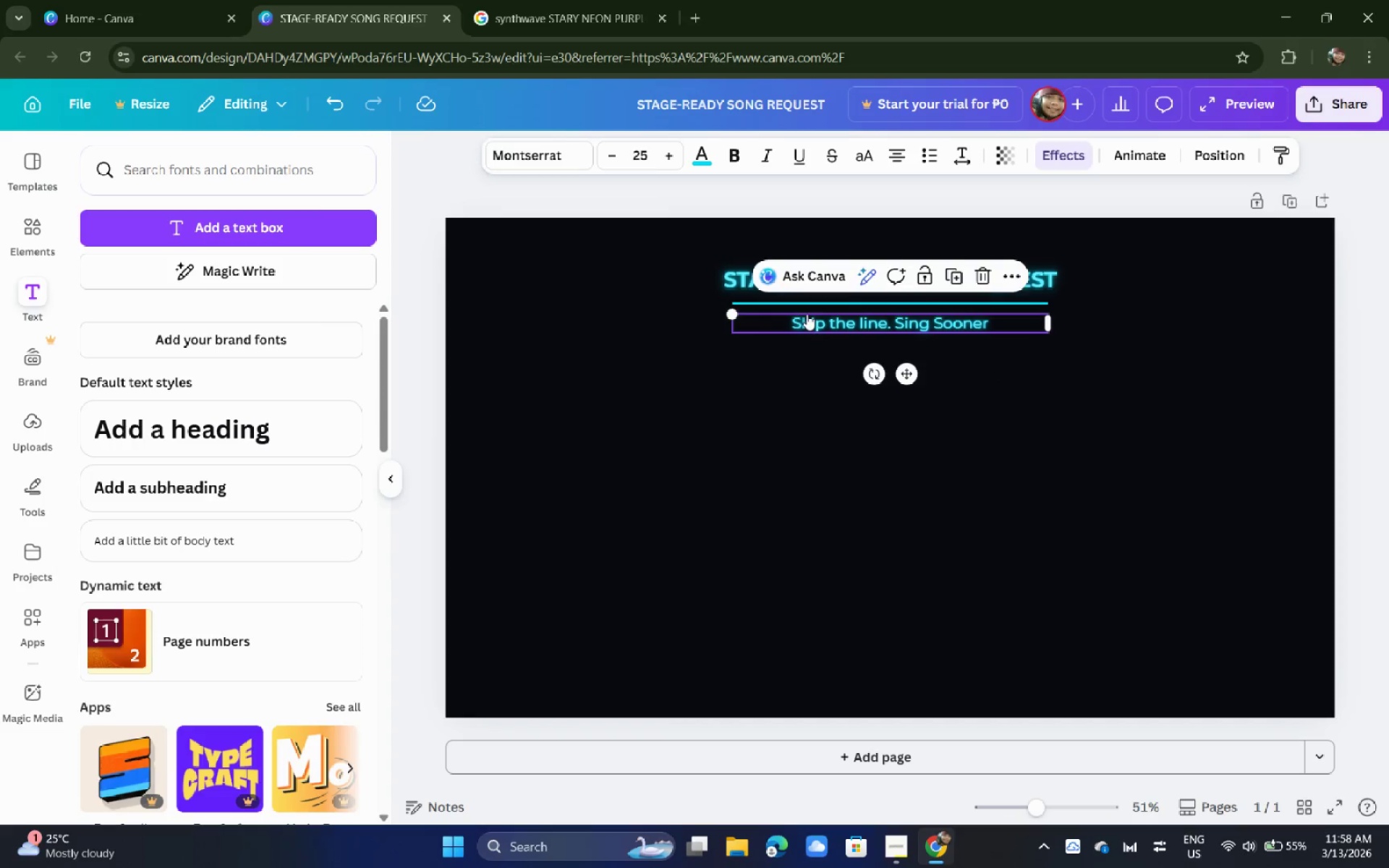 
left_click([834, 392])
 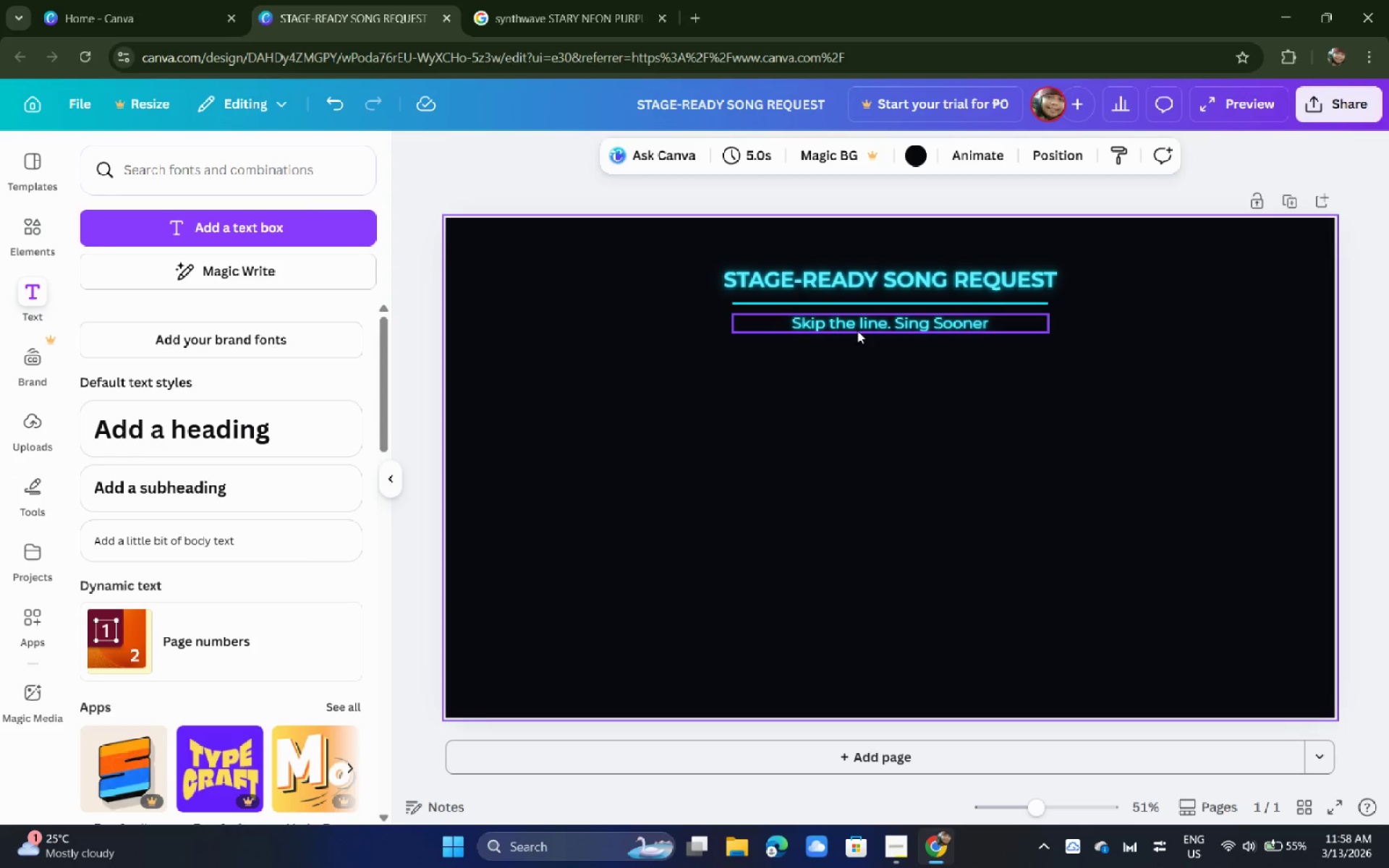 
left_click_drag(start_coordinate=[859, 325], to_coordinate=[860, 320])
 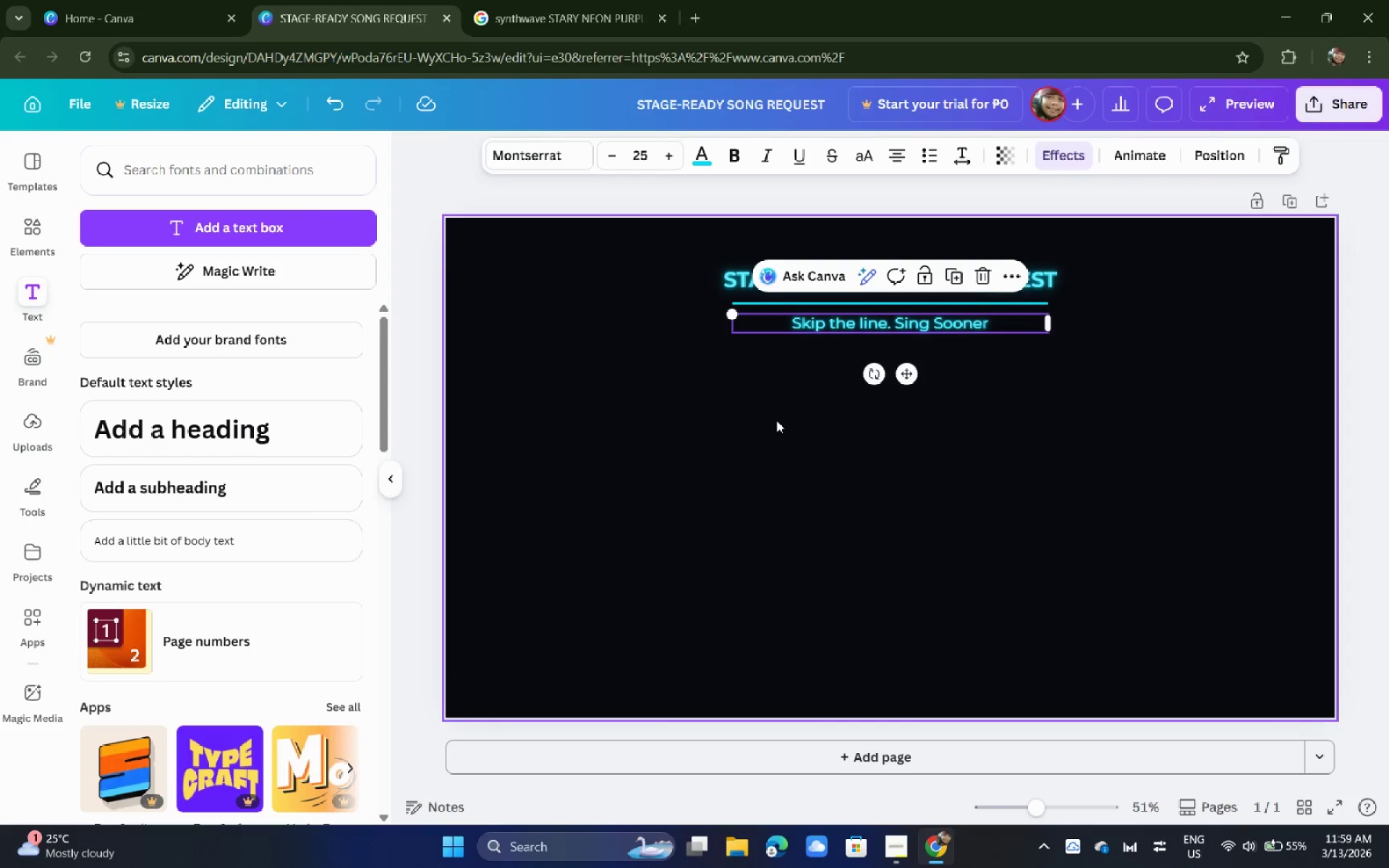 
wait(51.73)
 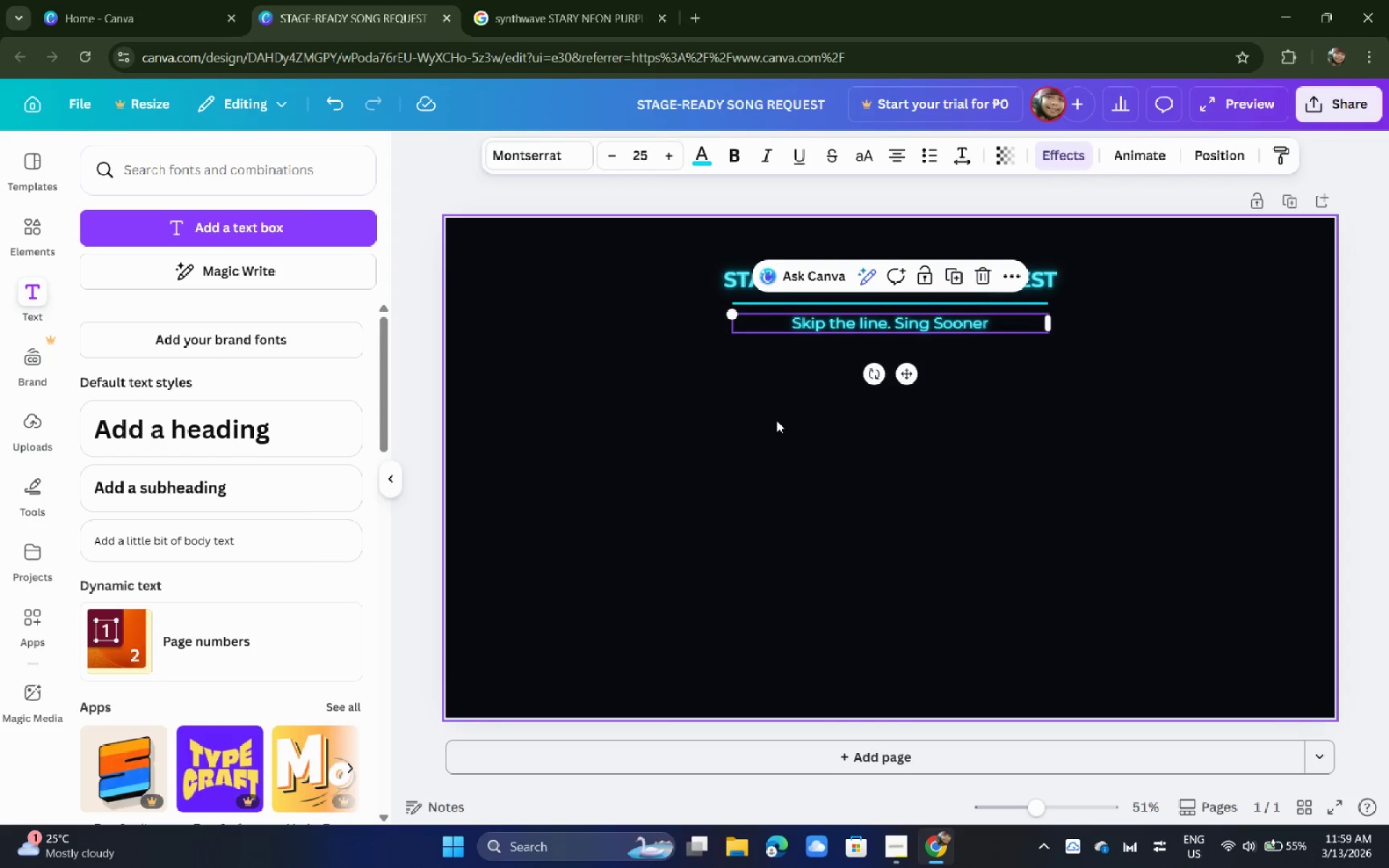 
left_click([911, 329])
 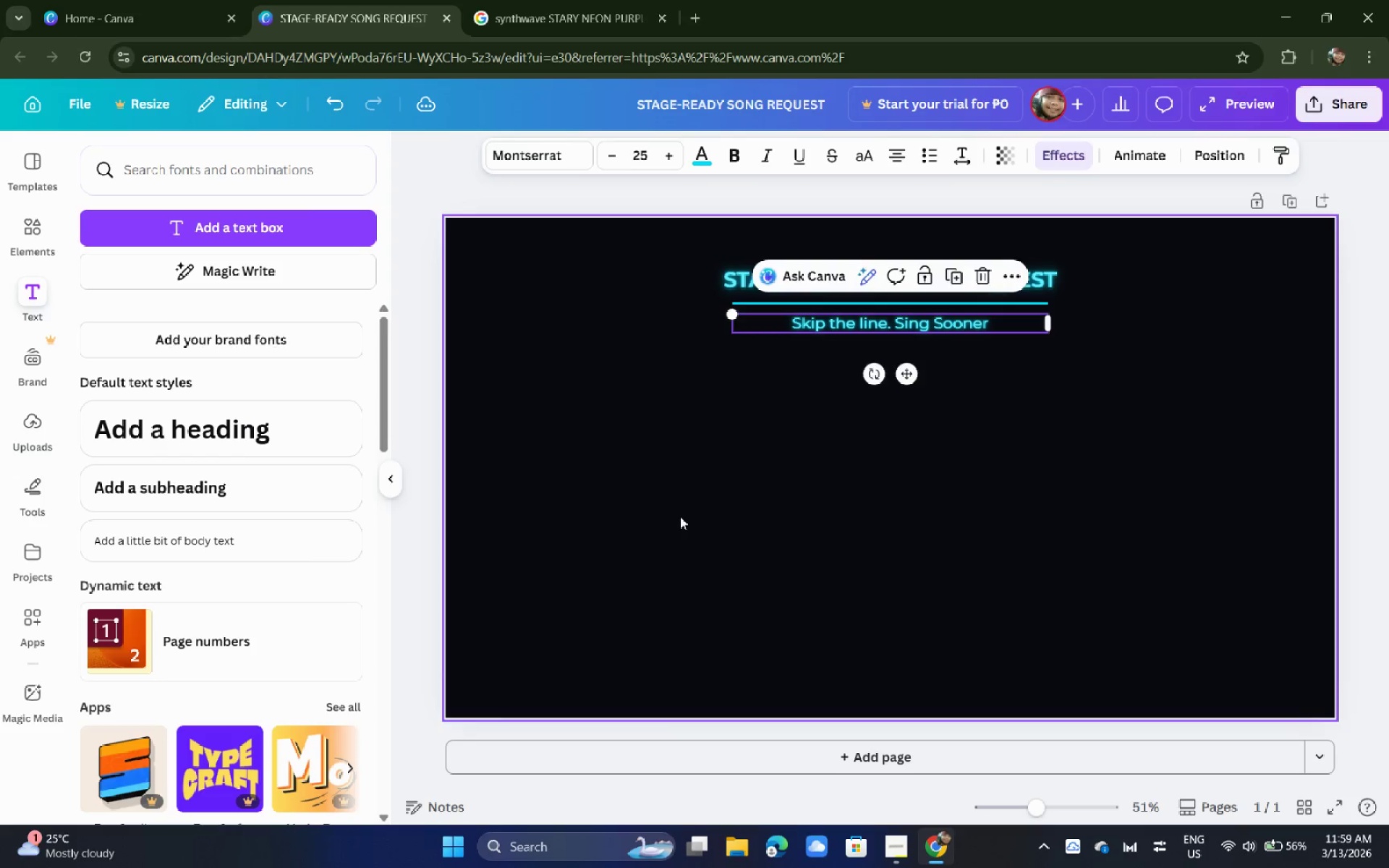 
key(Alt+AltLeft)
 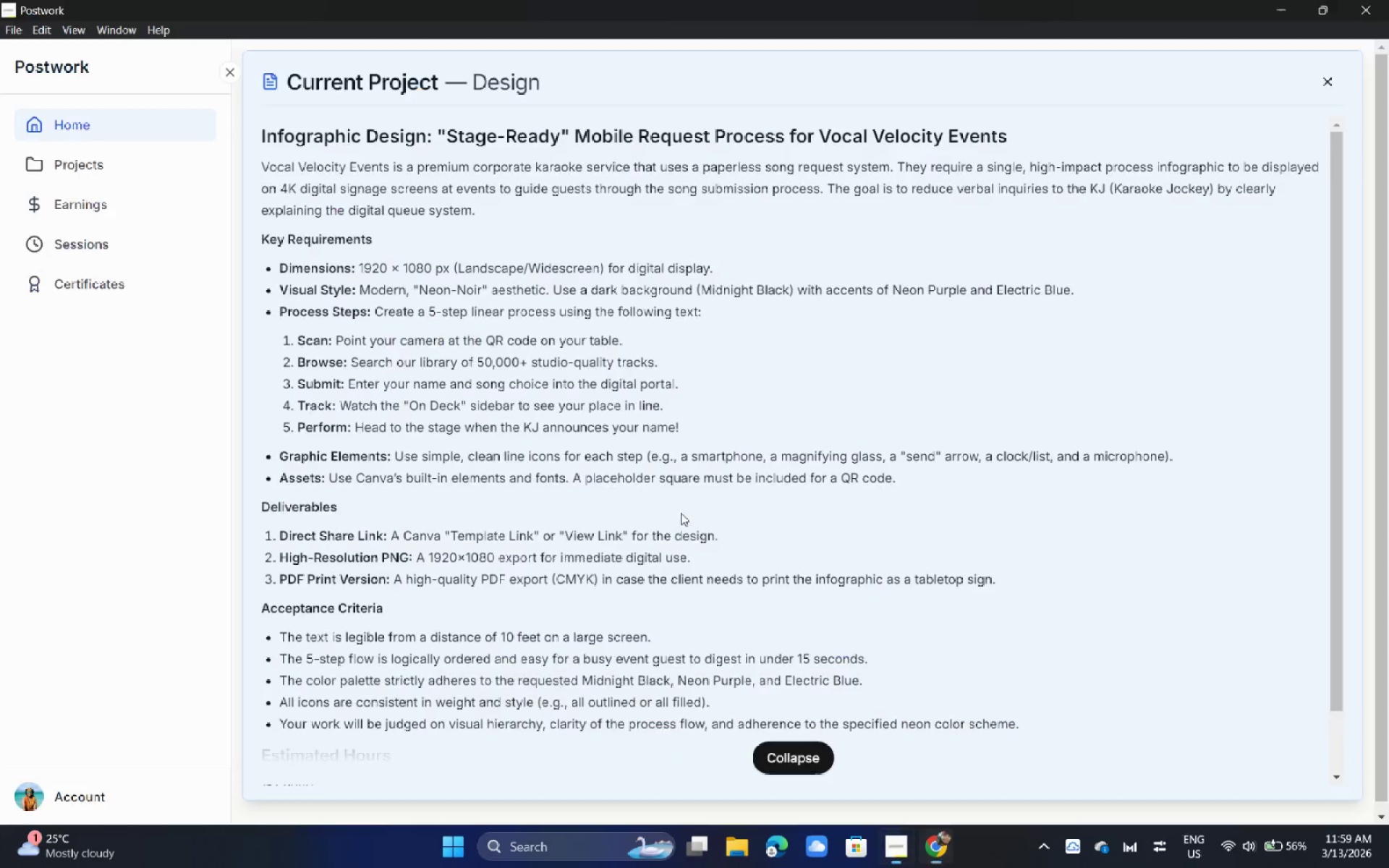 
key(Alt+Tab)